 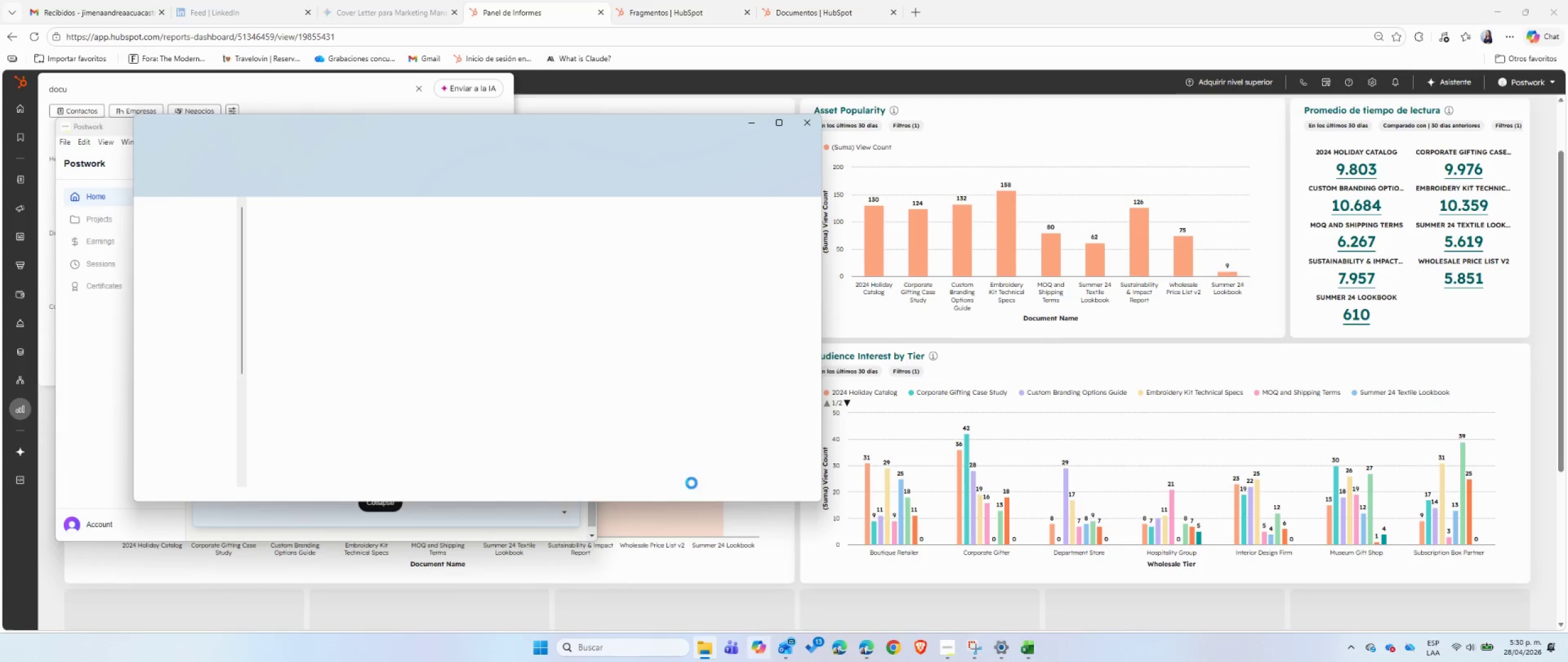 
left_click([391, 331])
 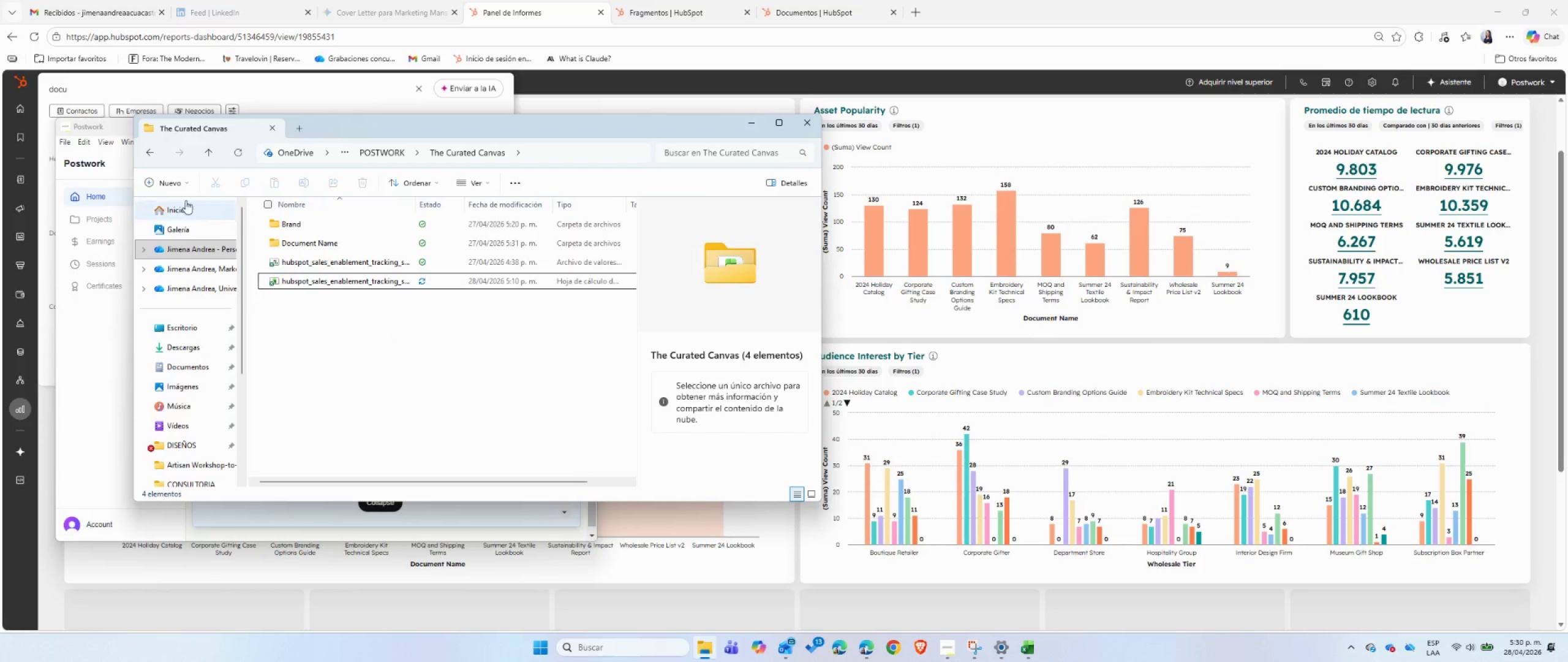 
left_click([176, 185])
 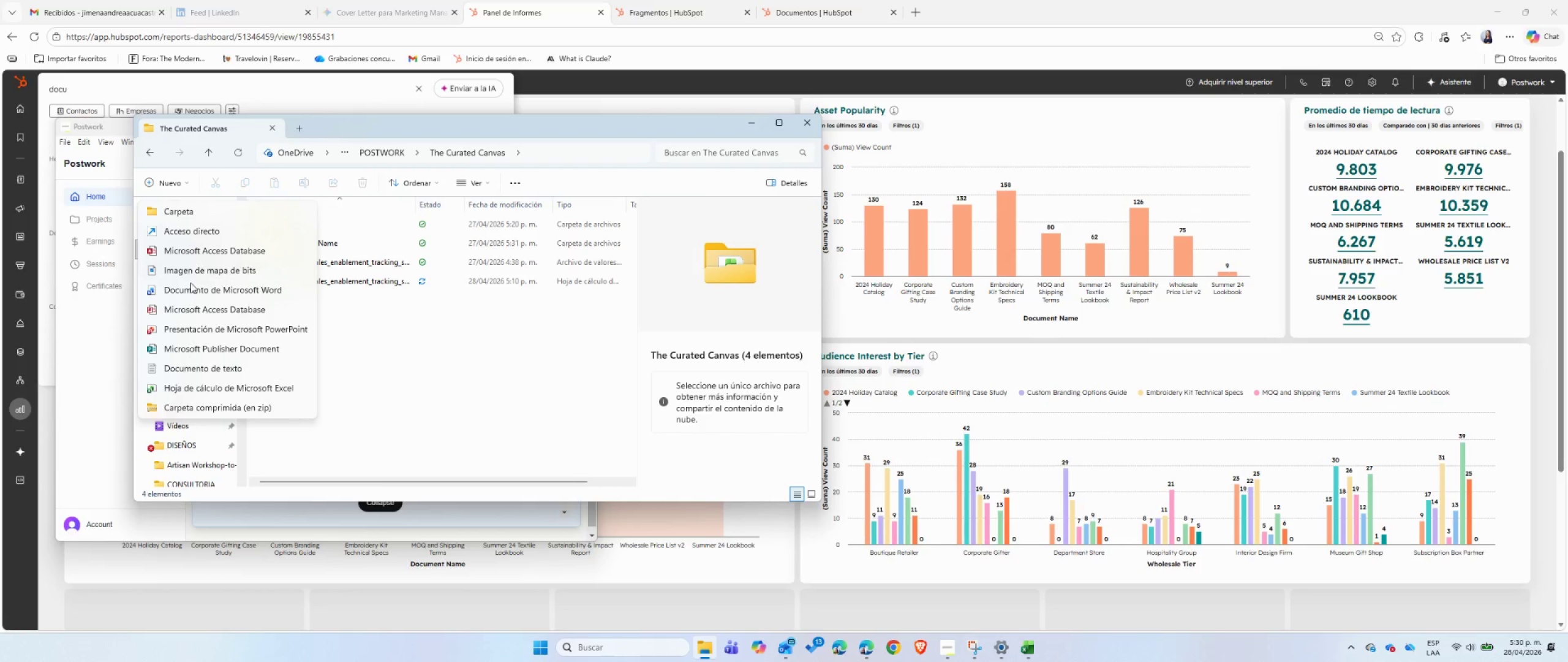 
left_click([193, 289])
 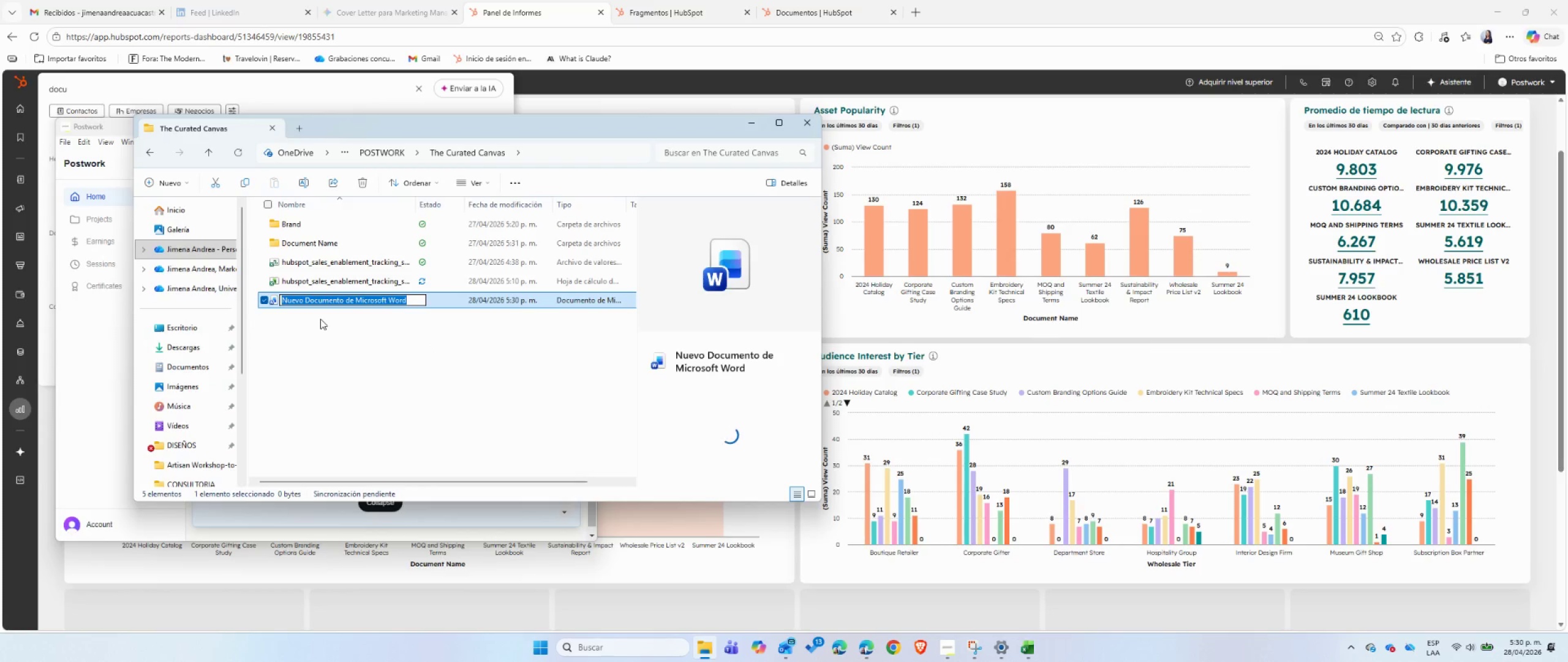 
key(Control+ControlLeft)
 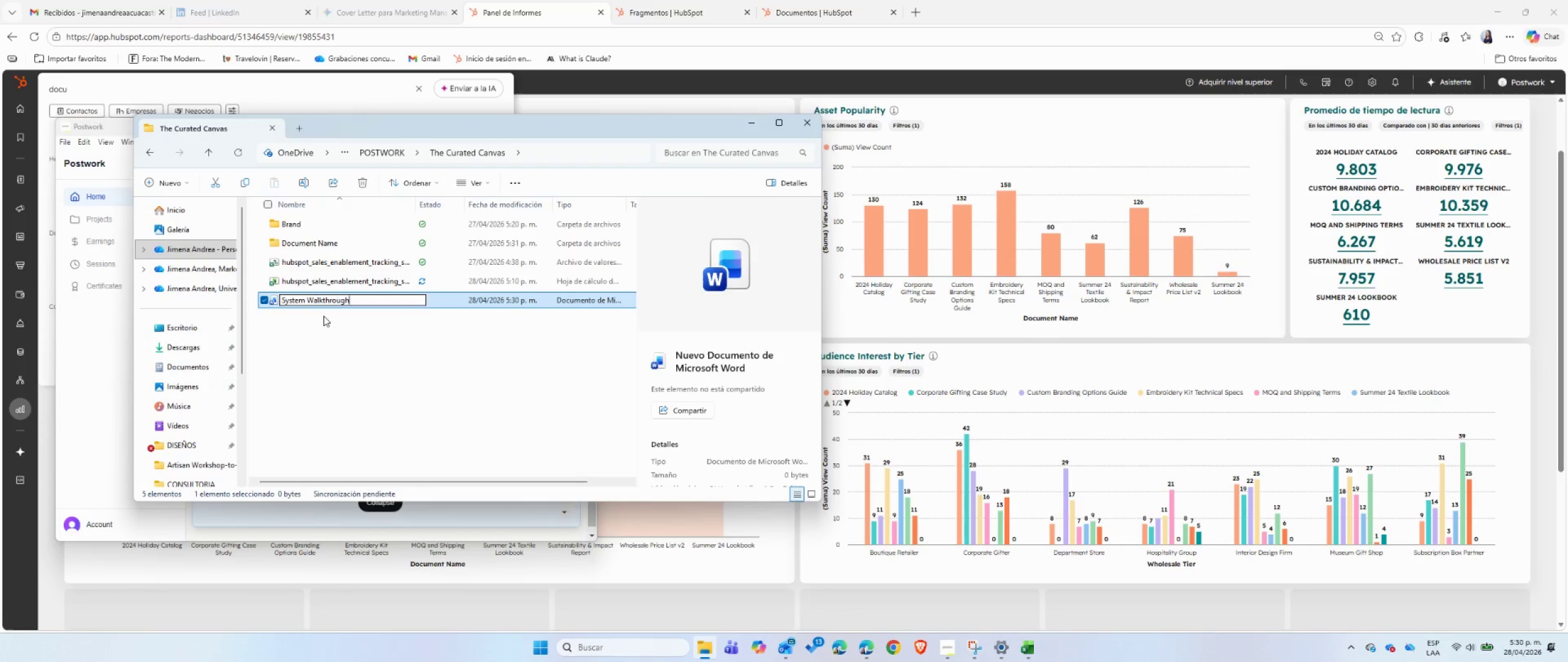 
key(Control+V)
 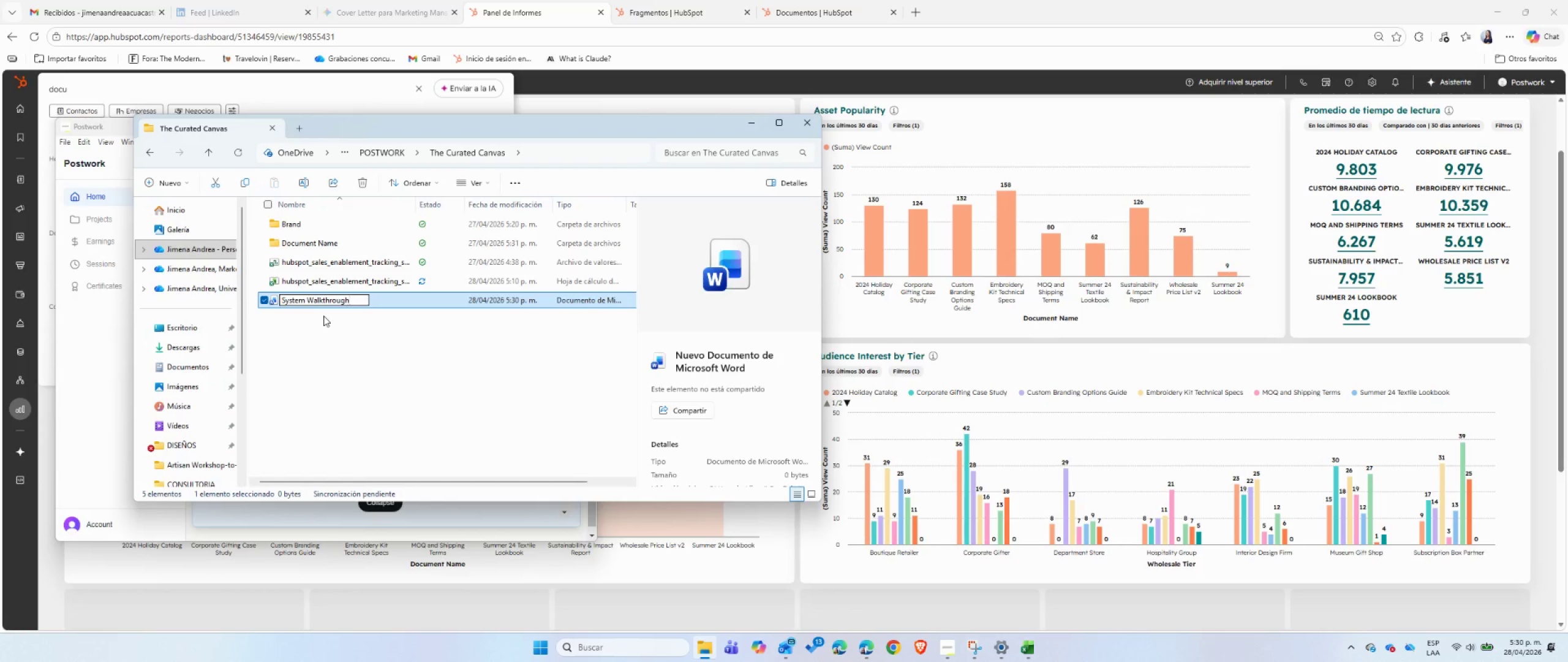 
left_click([323, 316])
 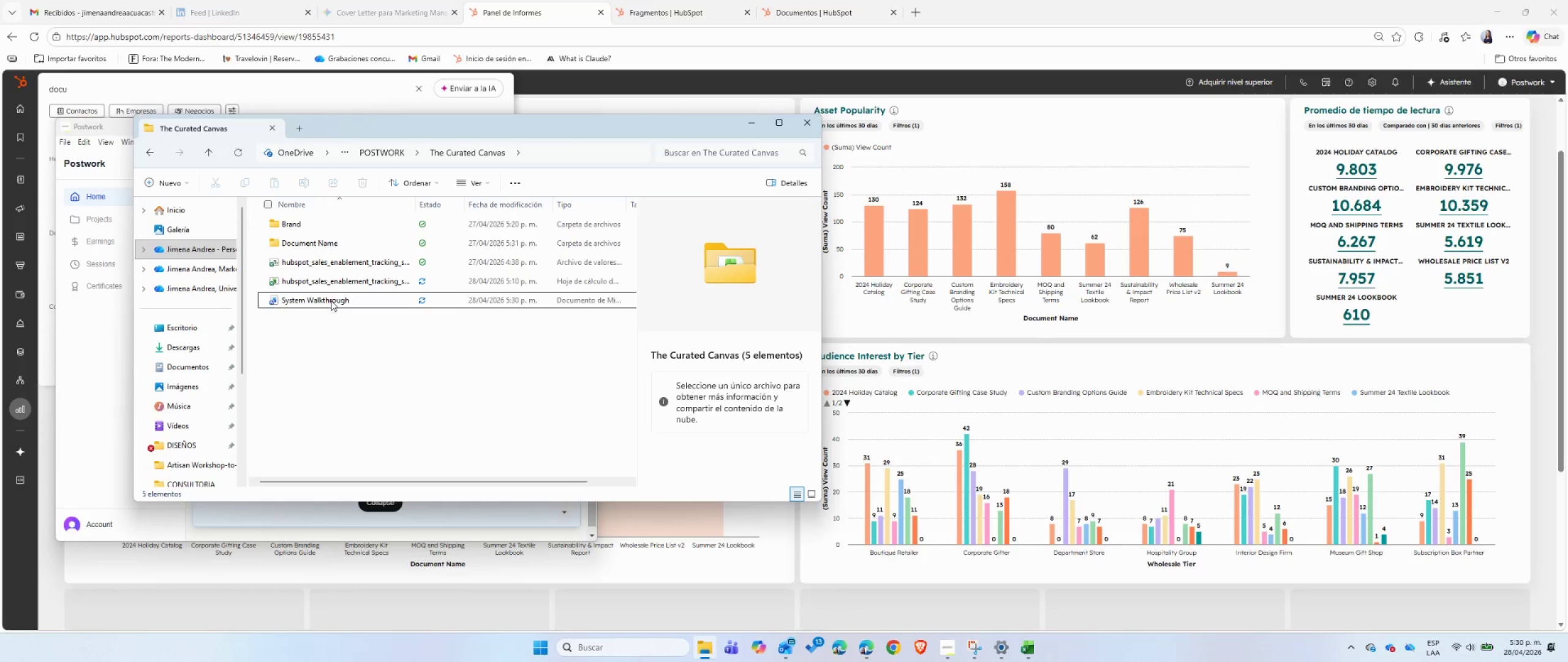 
double_click([331, 300])
 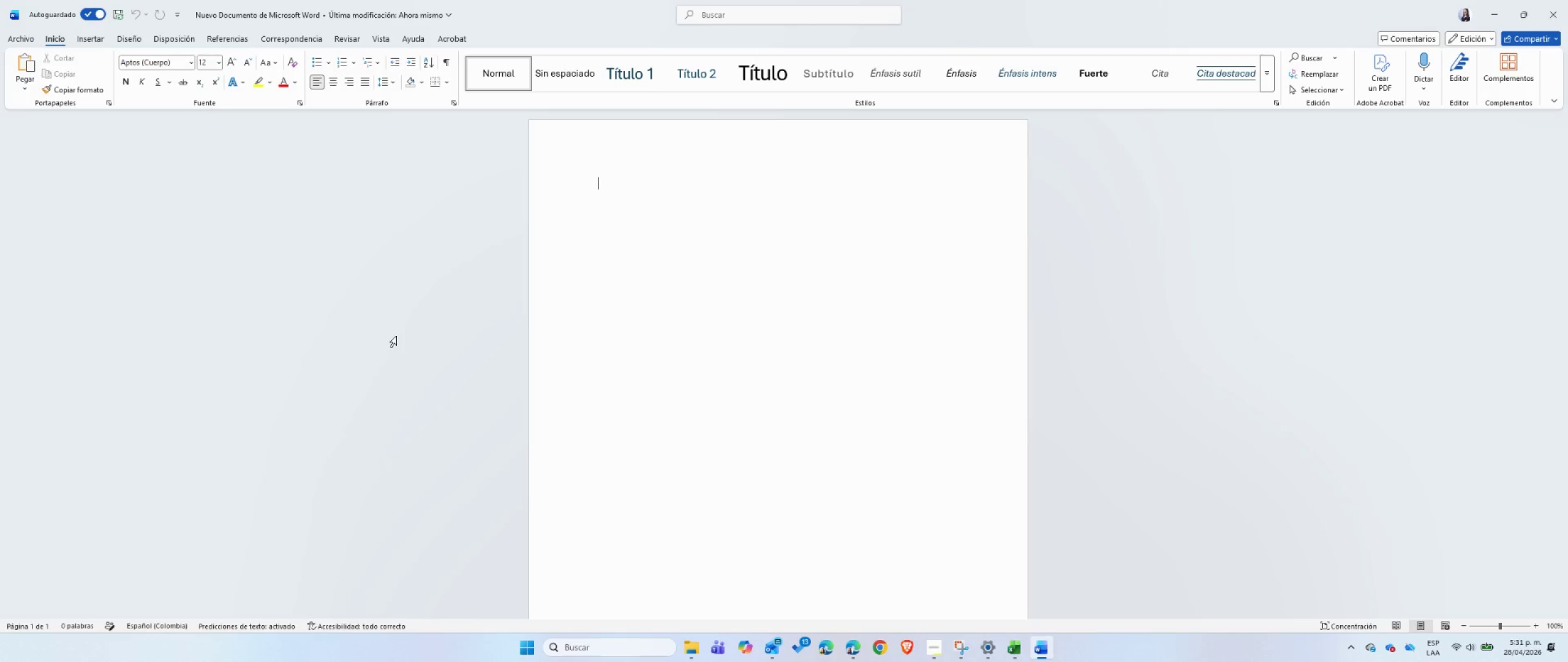 
wait(24.16)
 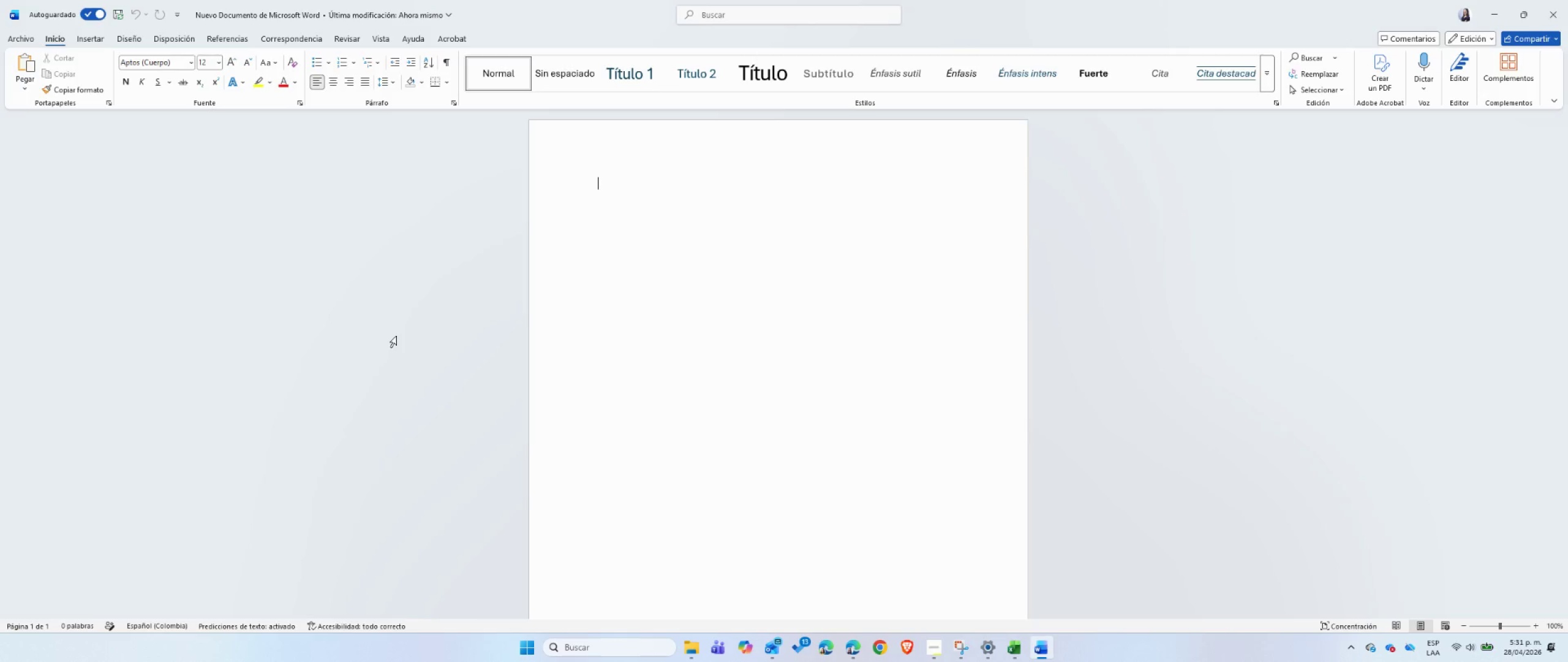 
left_click([617, 183])
 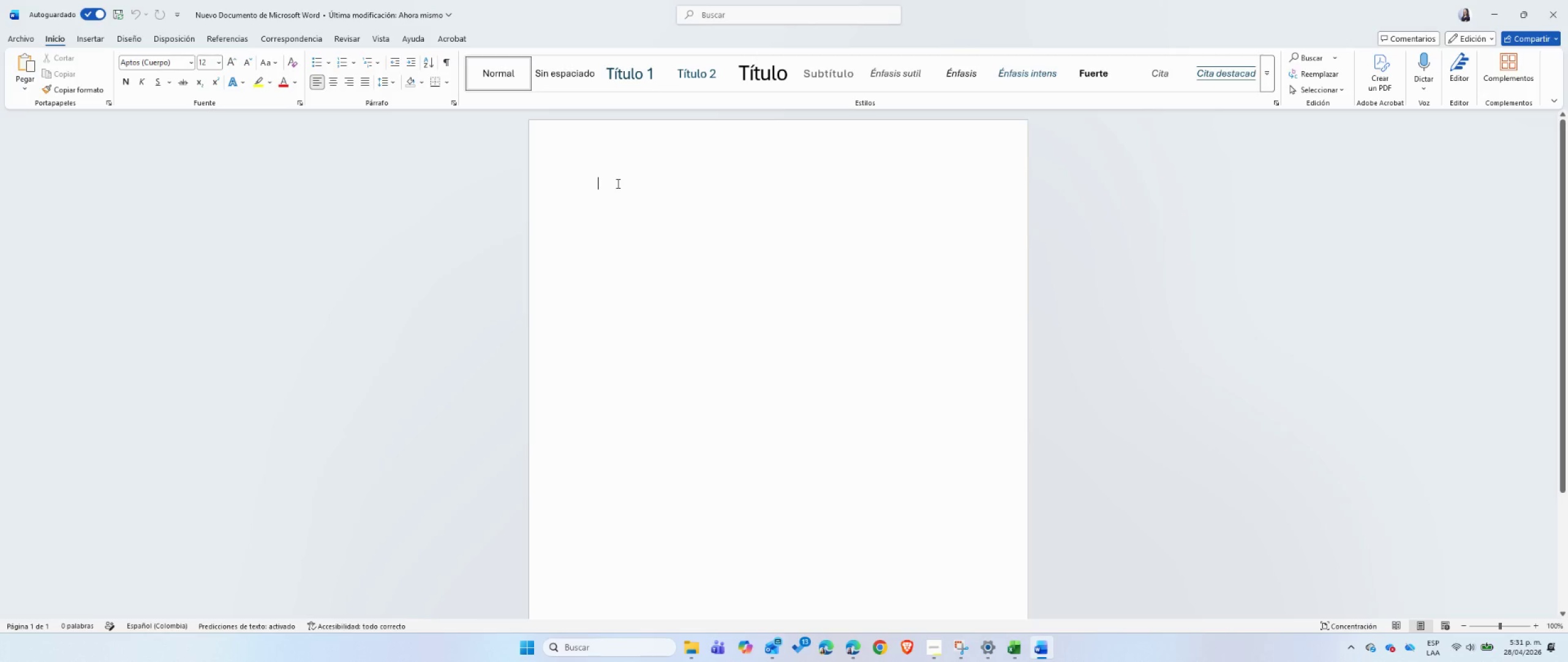 
key(Control+ControlLeft)
 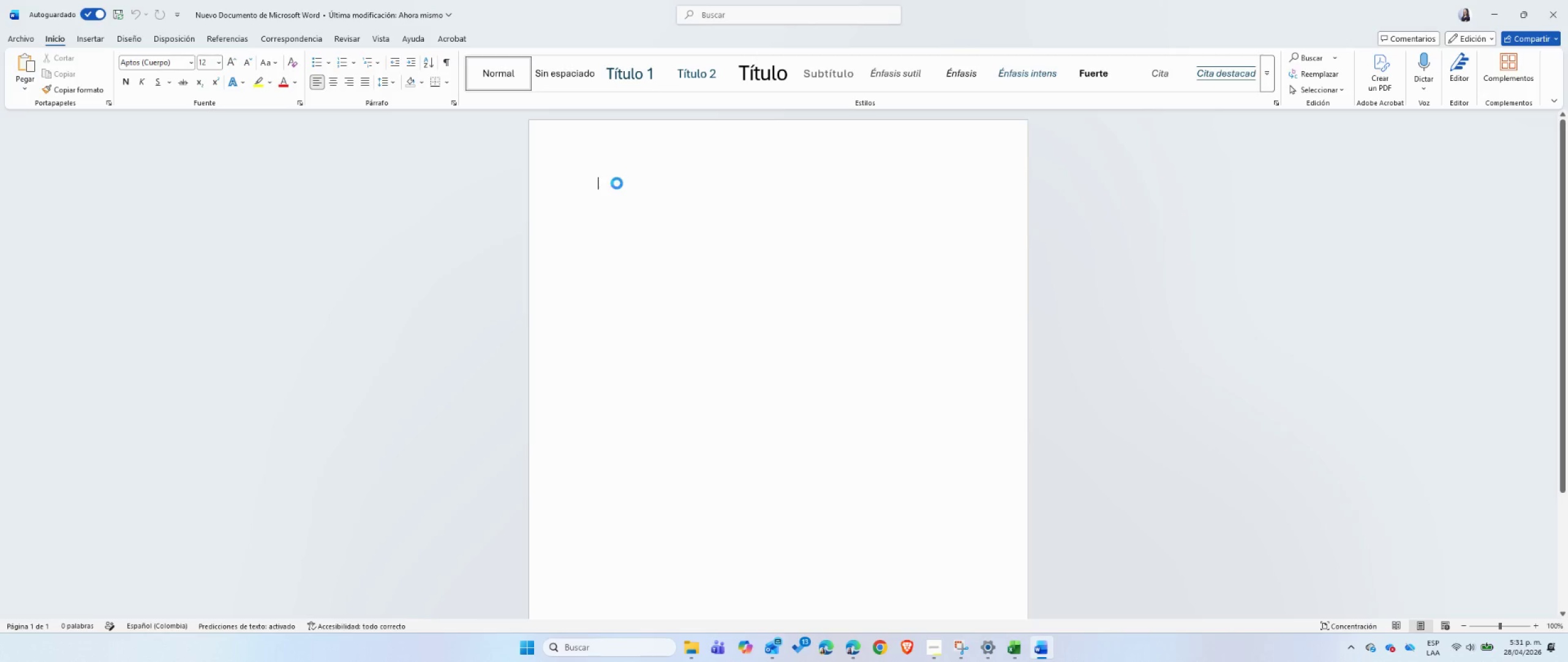 
key(Control+V)
 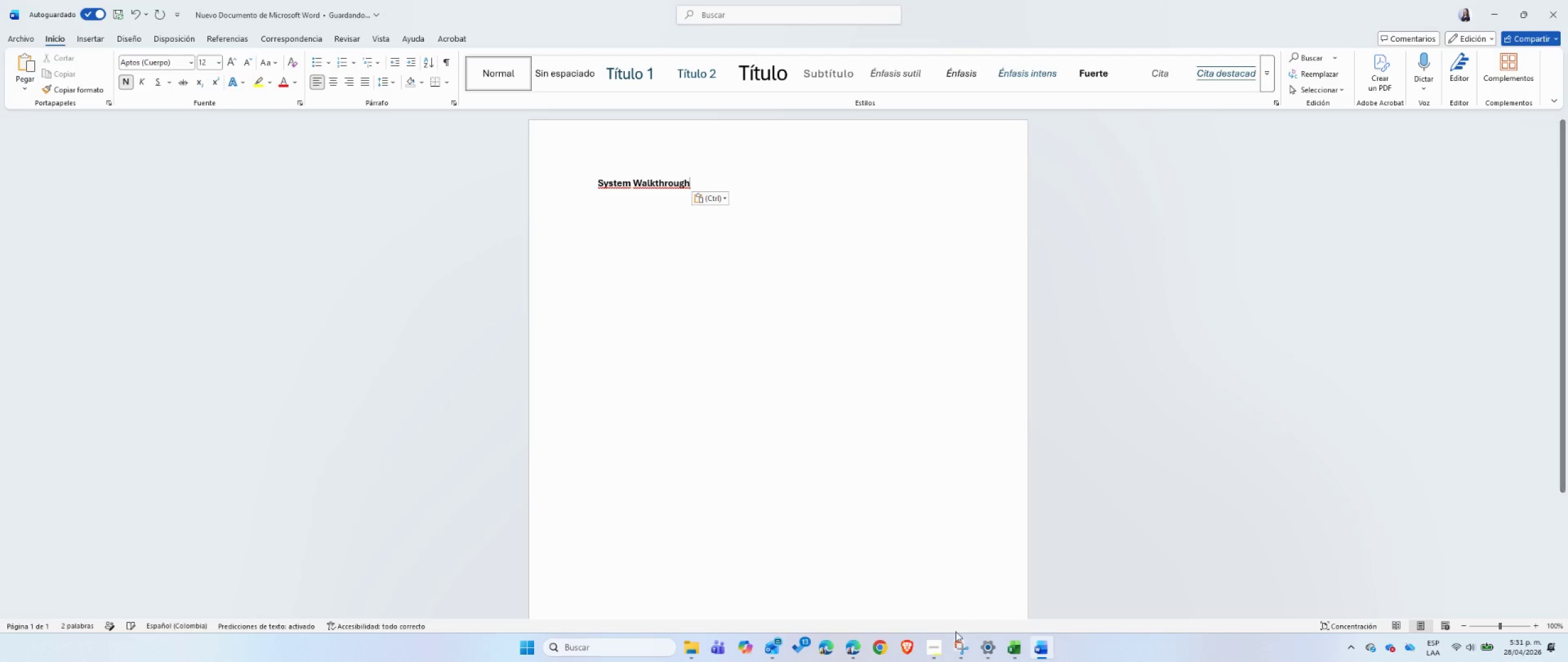 
left_click([944, 641])